 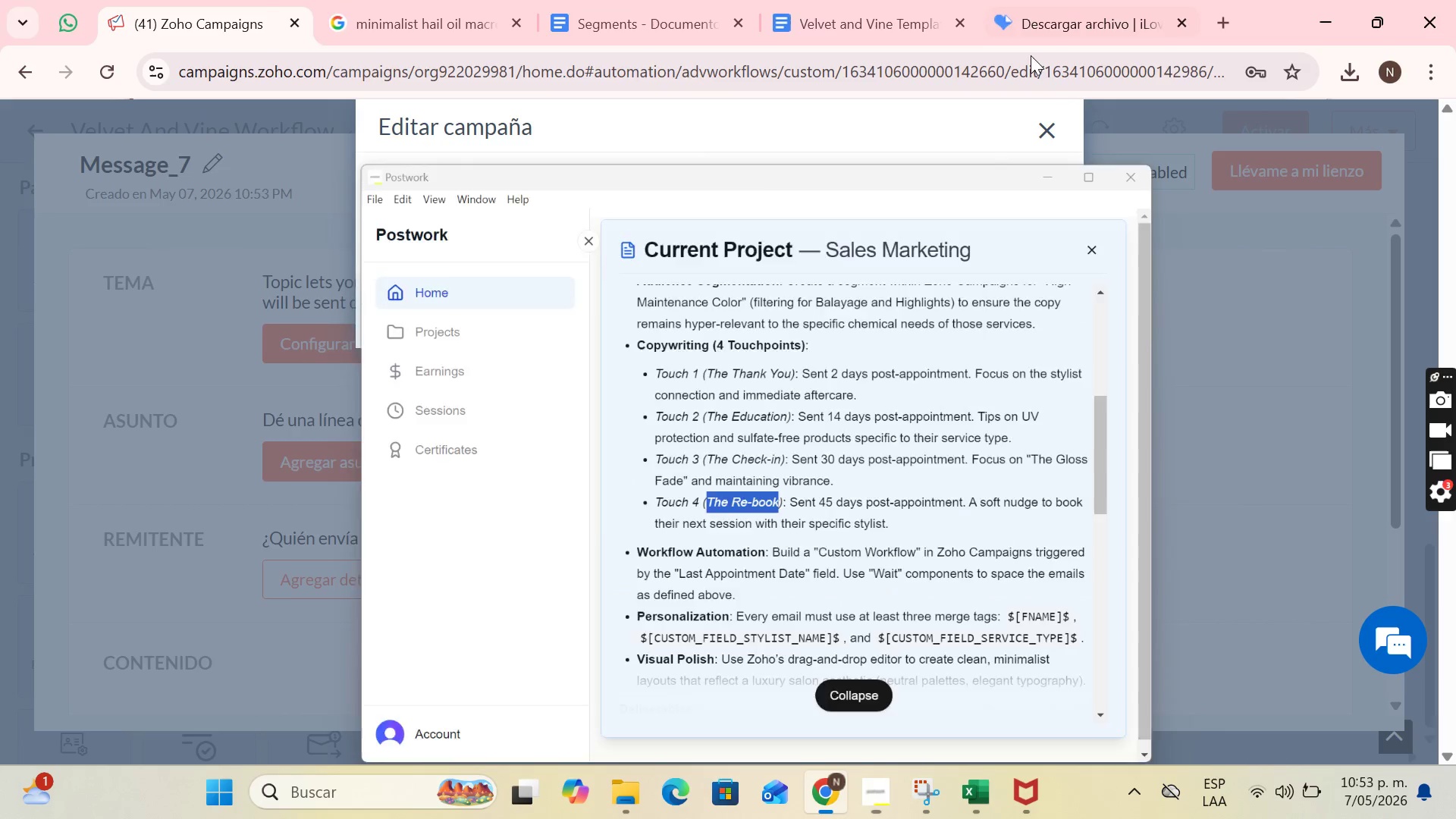 
key(Control+V)
 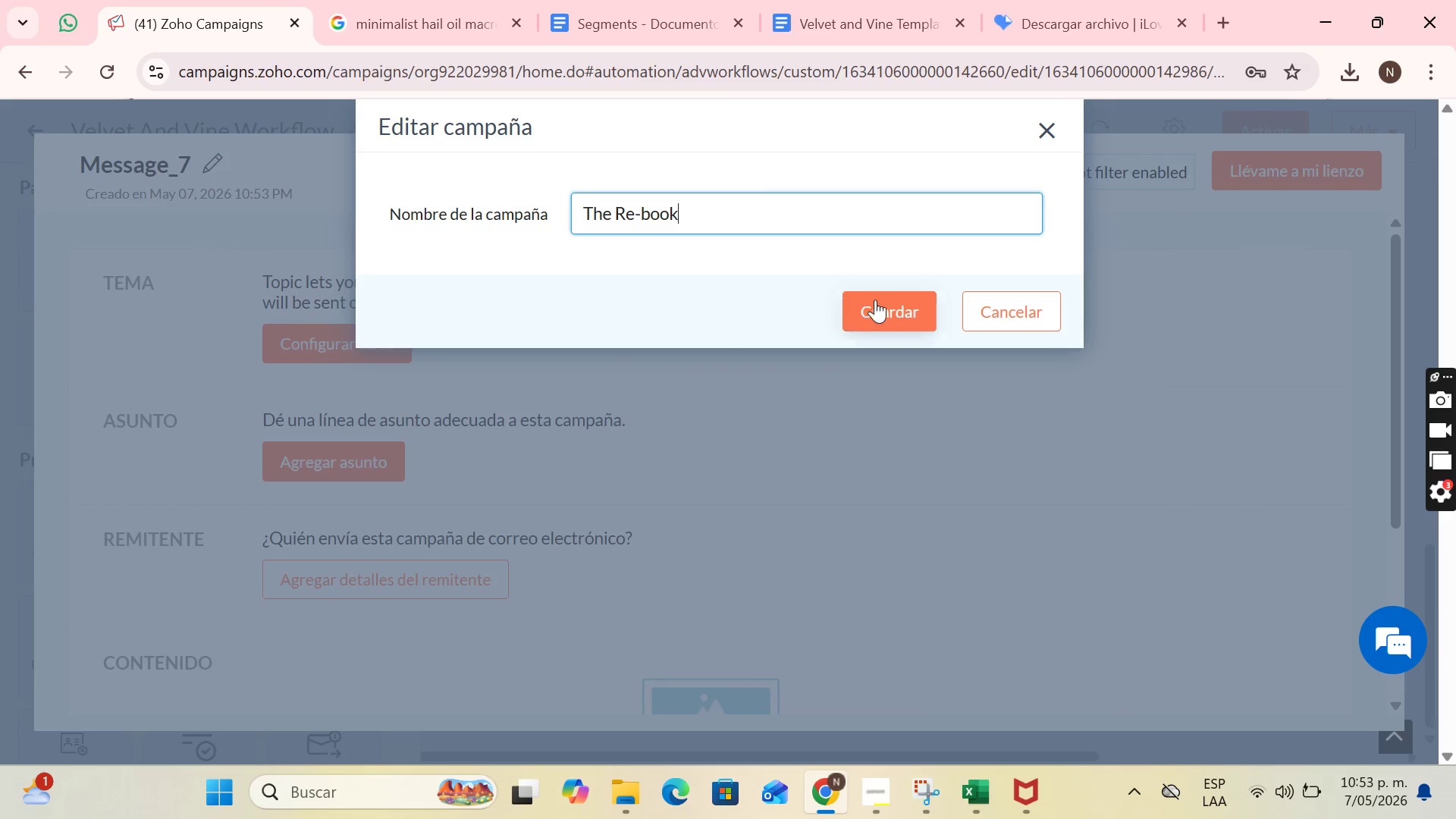 
left_click([879, 300])
 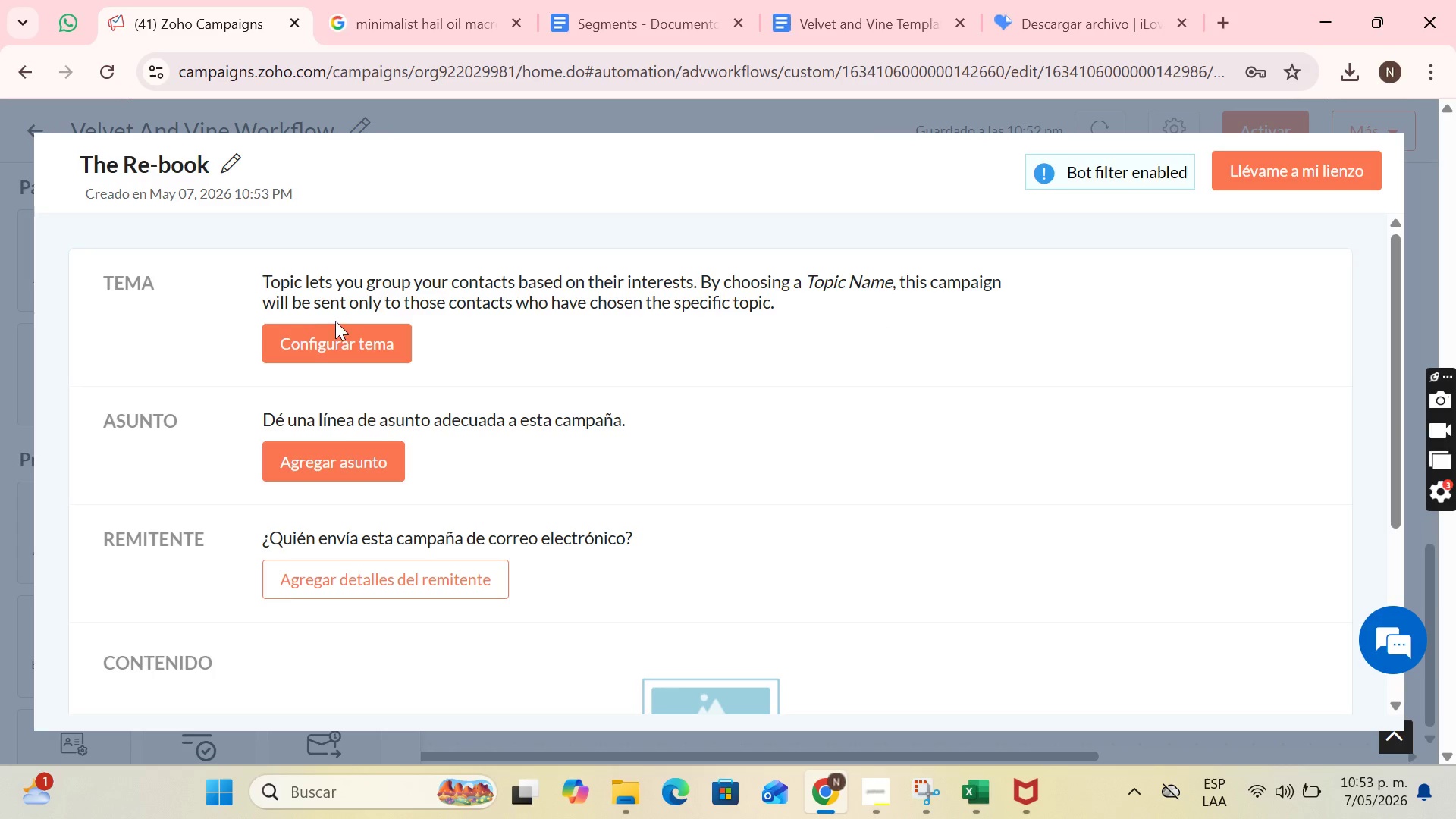 
left_click([328, 332])
 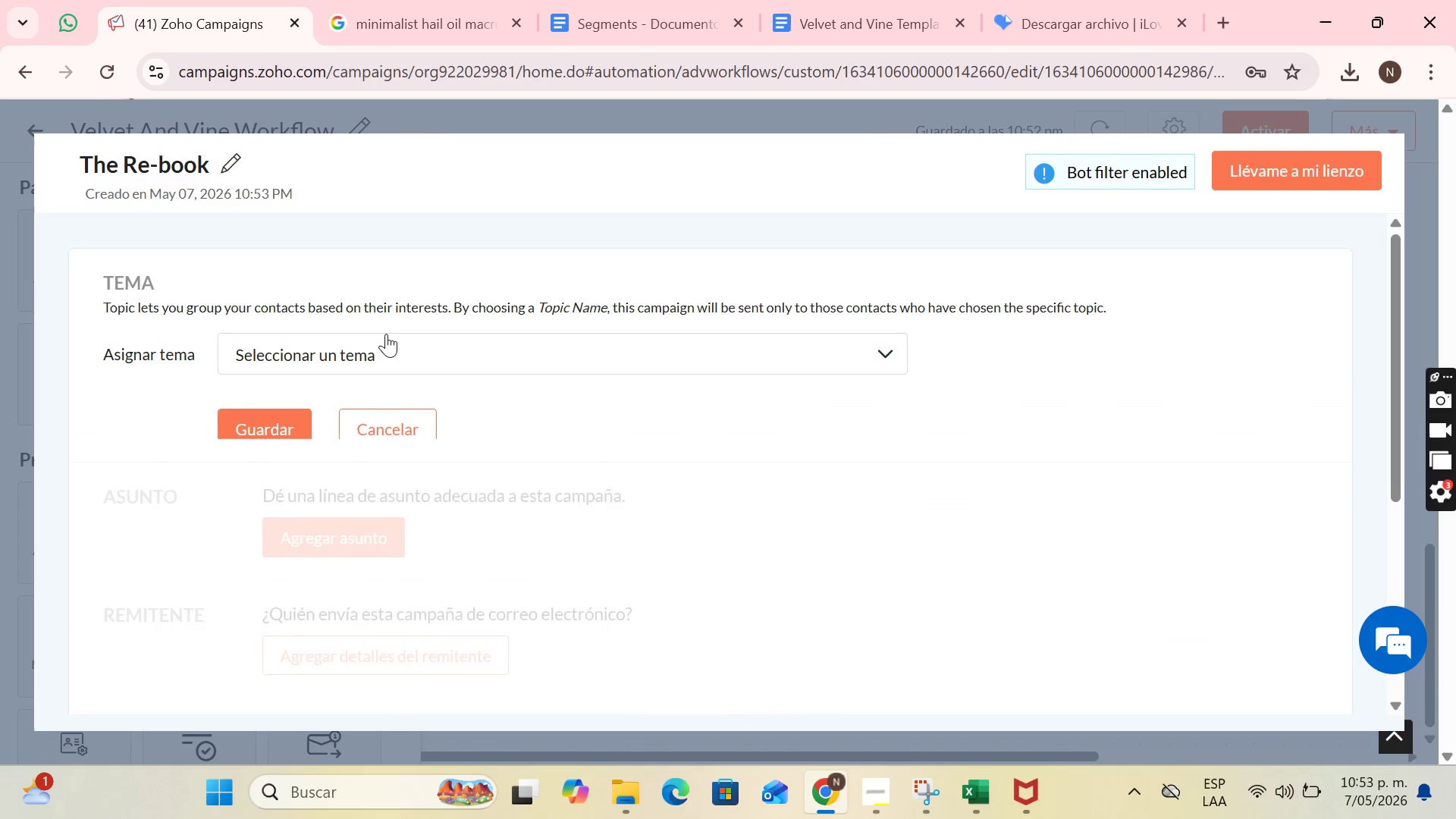 
left_click([411, 347])
 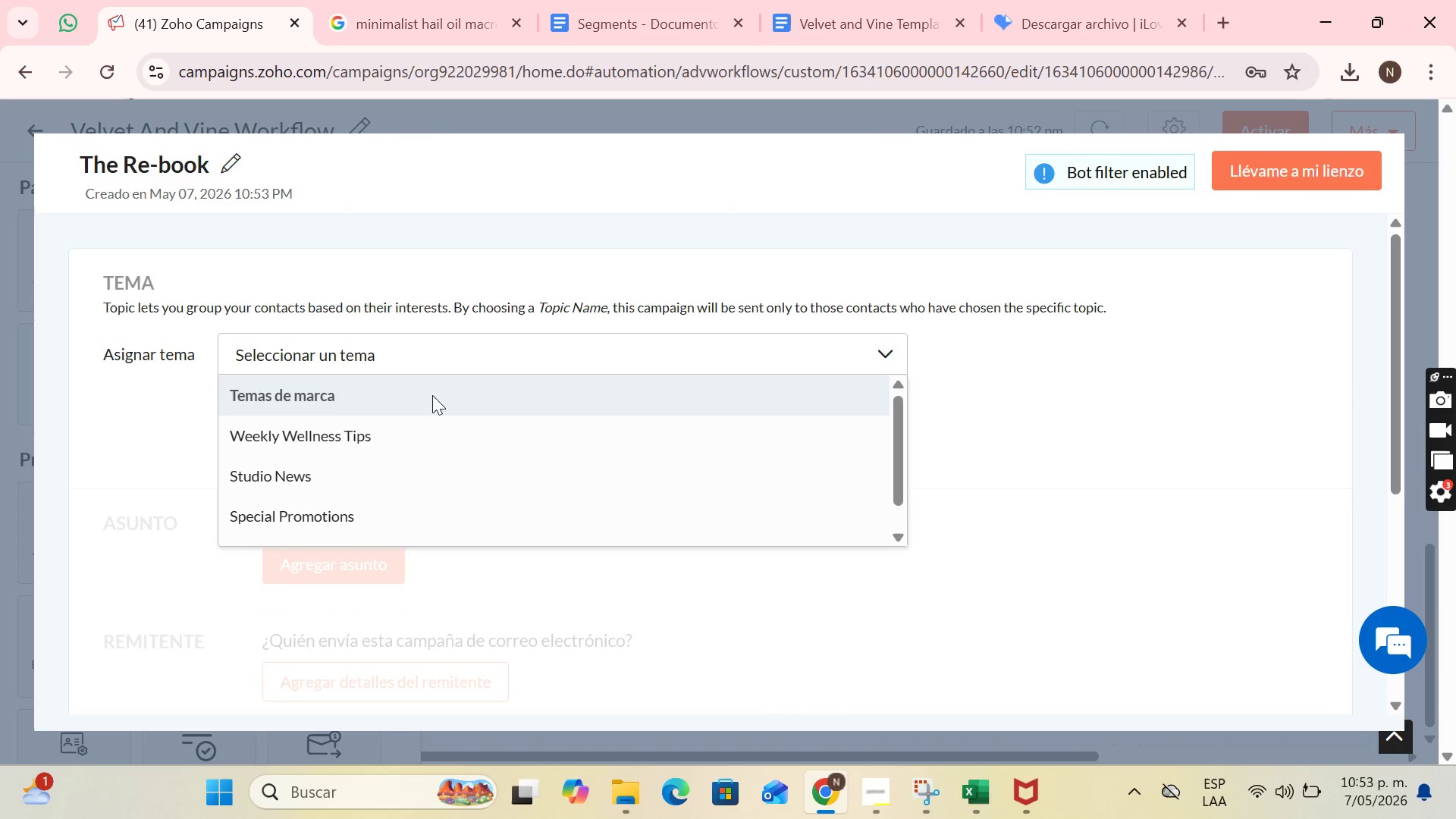 
scroll: coordinate [445, 415], scroll_direction: down, amount: 2.0
 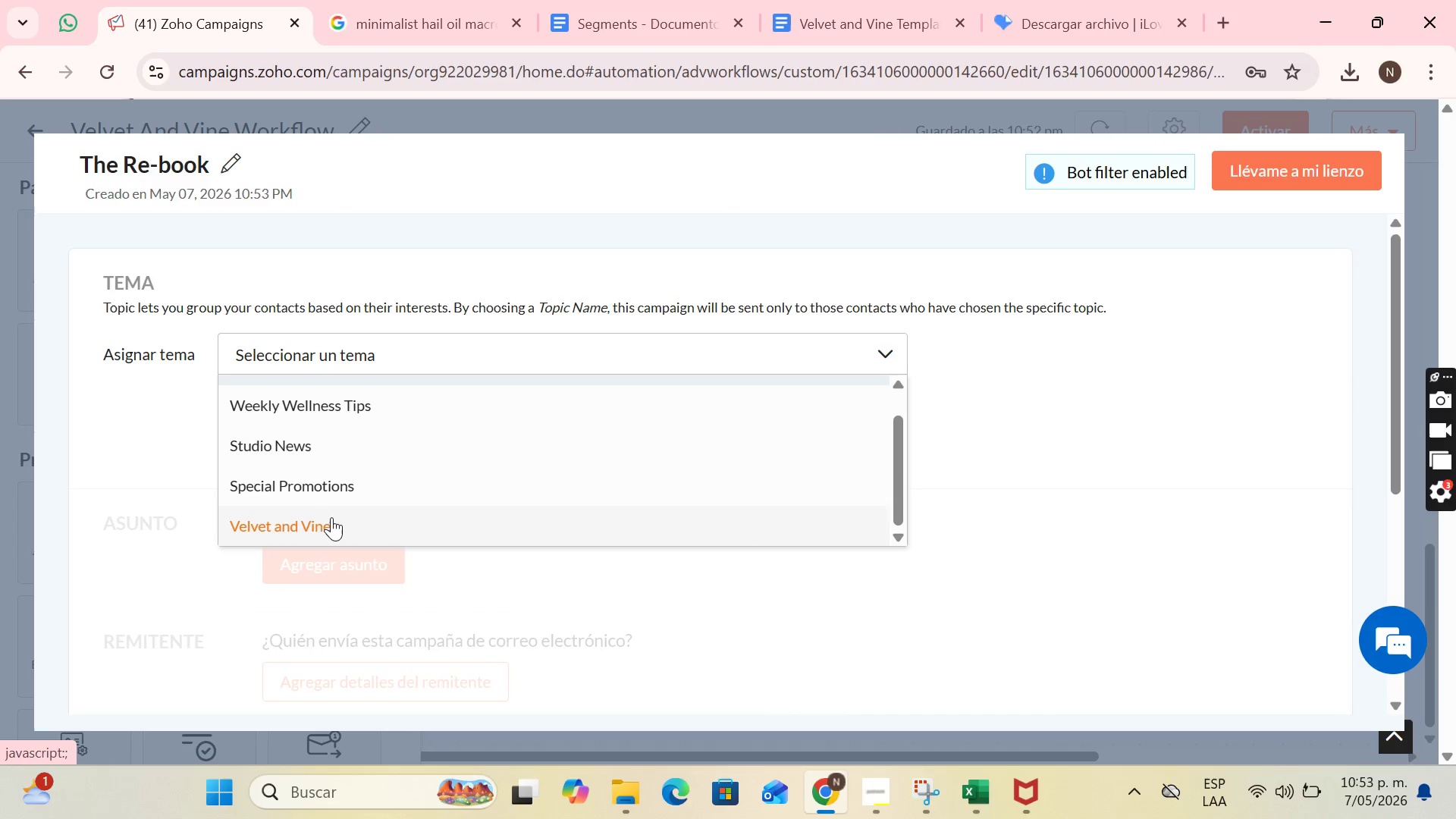 
left_click([334, 521])
 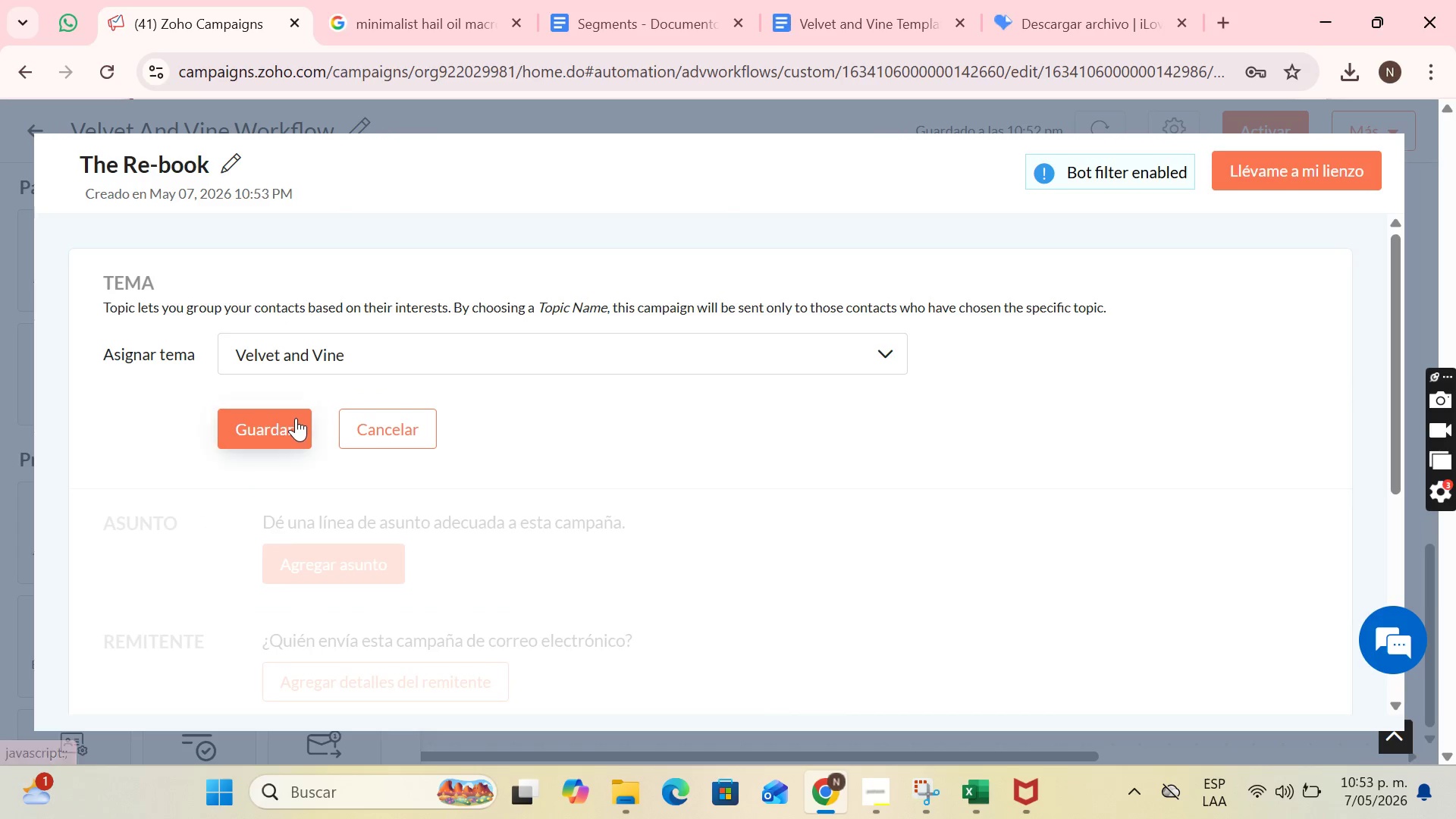 
left_click([295, 418])
 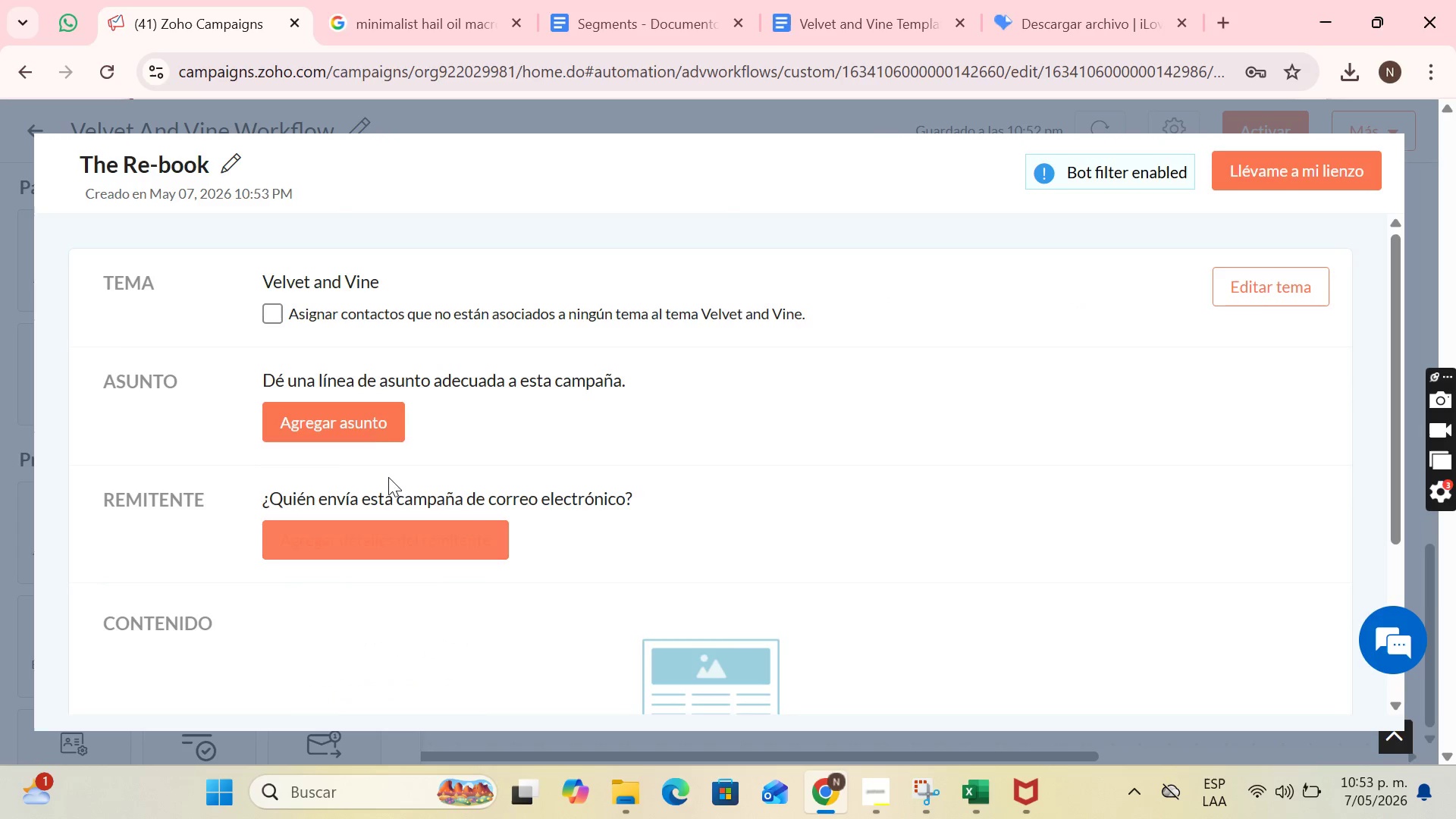 
left_click([381, 417])
 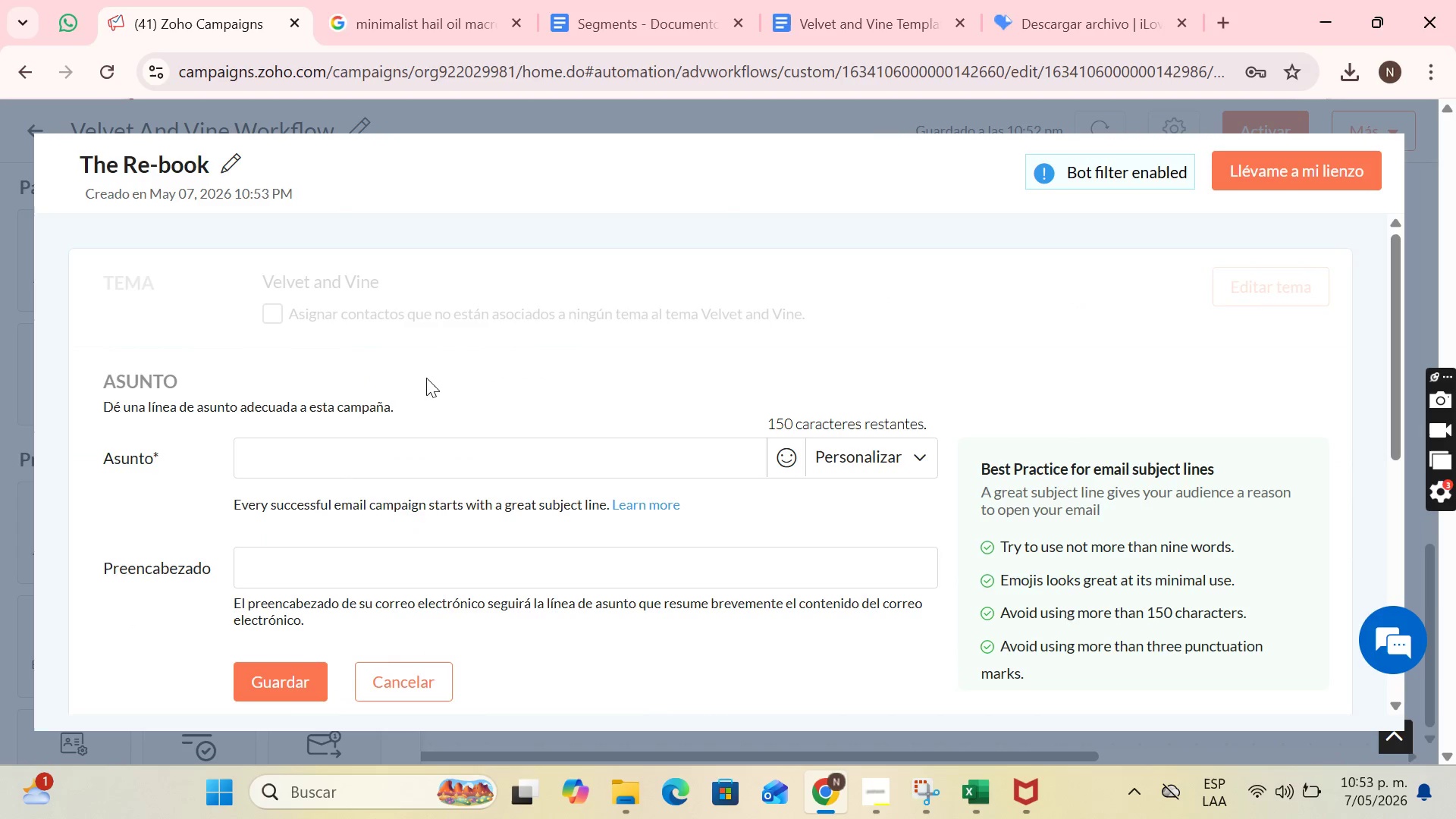 
left_click([403, 460])
 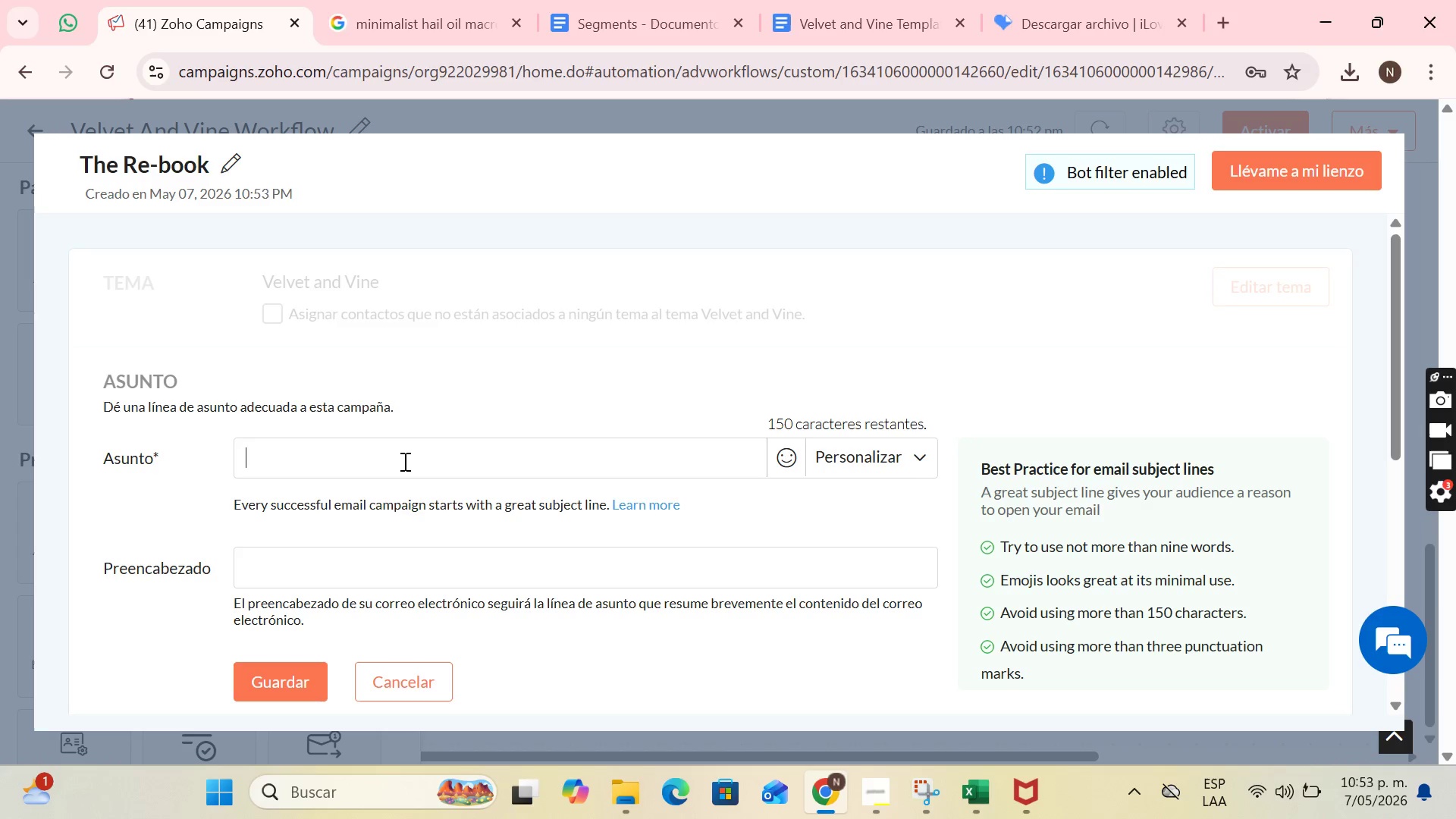 
wait(20.38)
 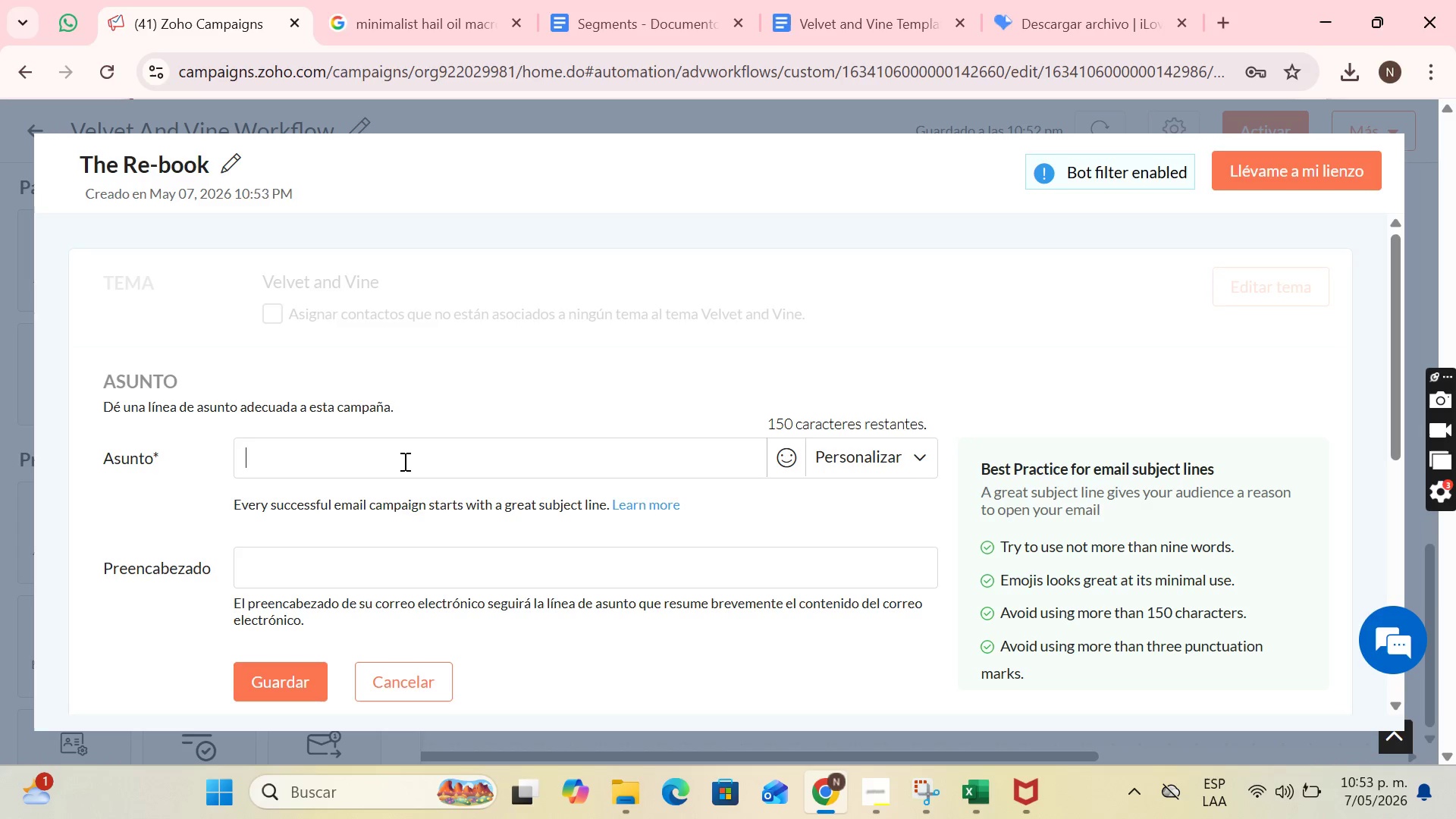 
left_click([885, 804])